 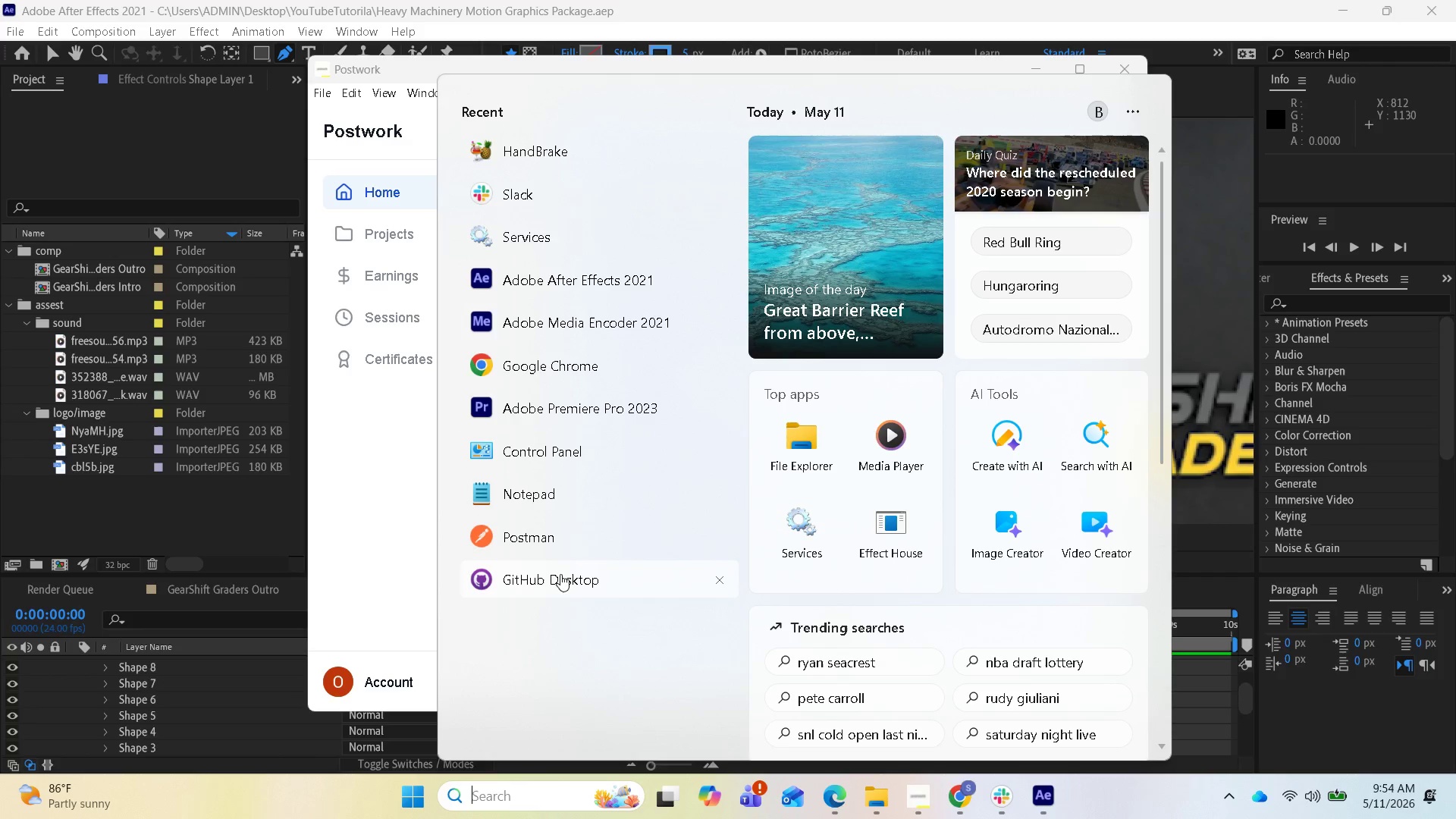 
left_click([527, 359])
 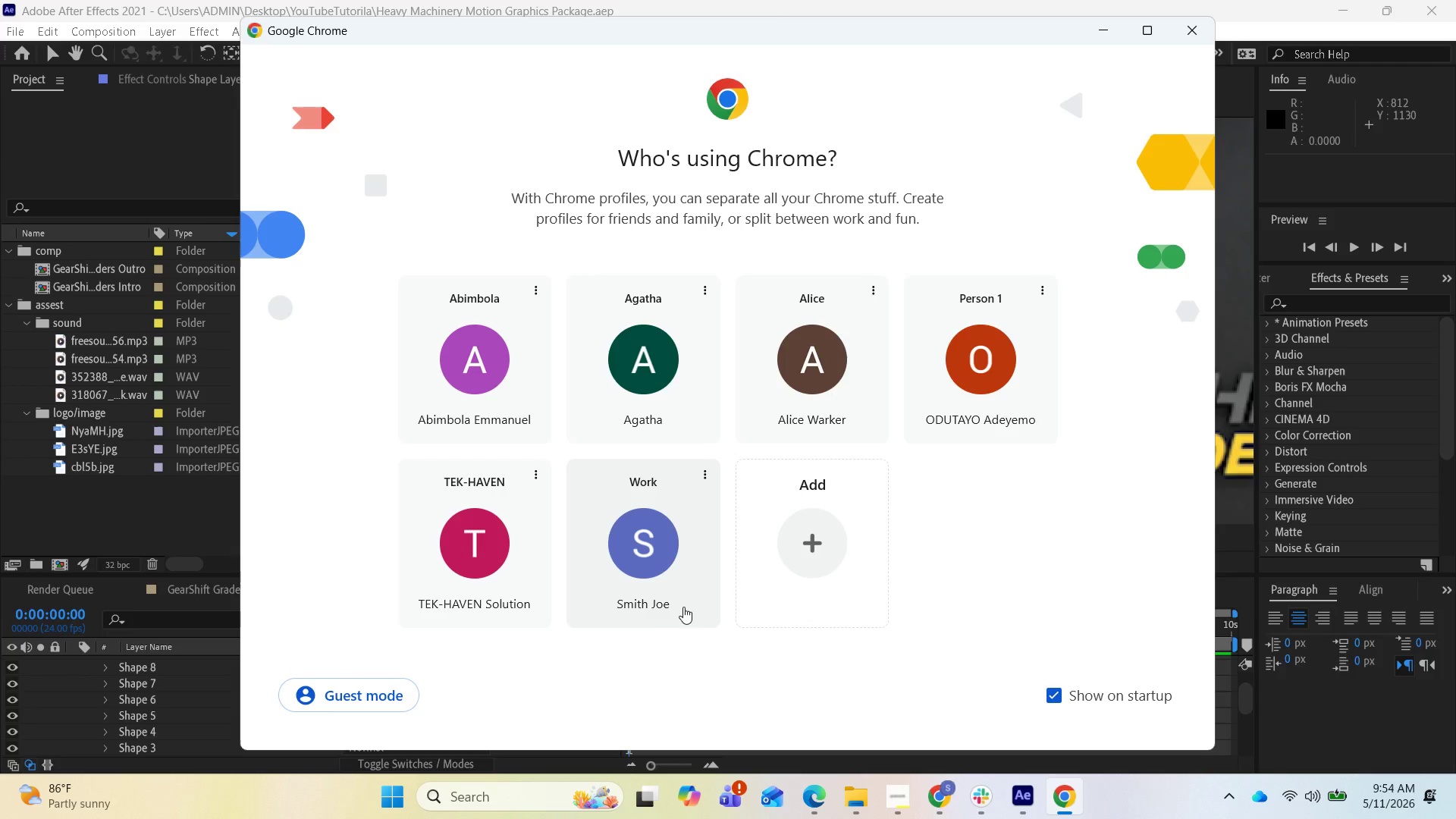 
wait(34.81)
 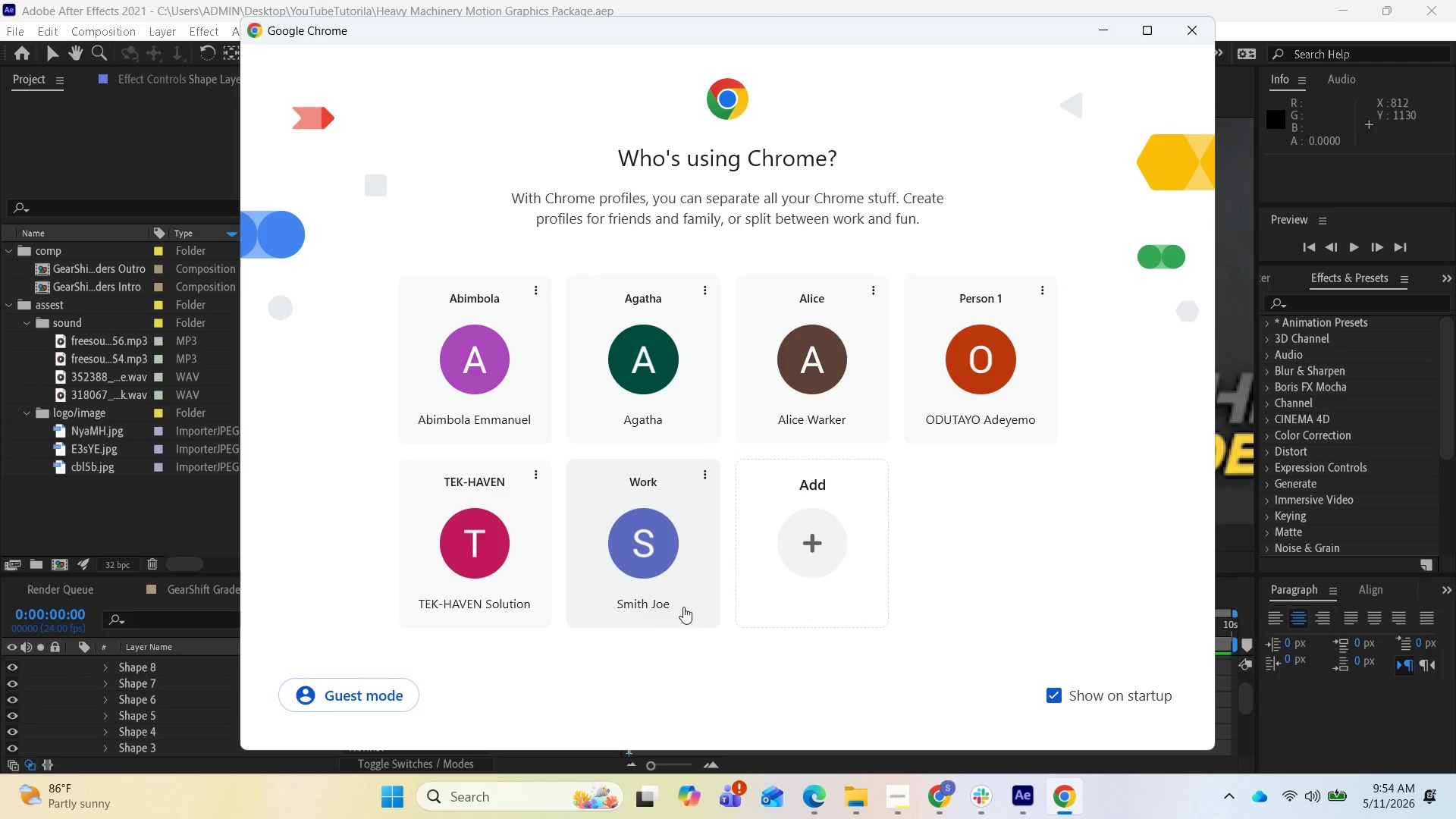 
left_click([520, 576])
 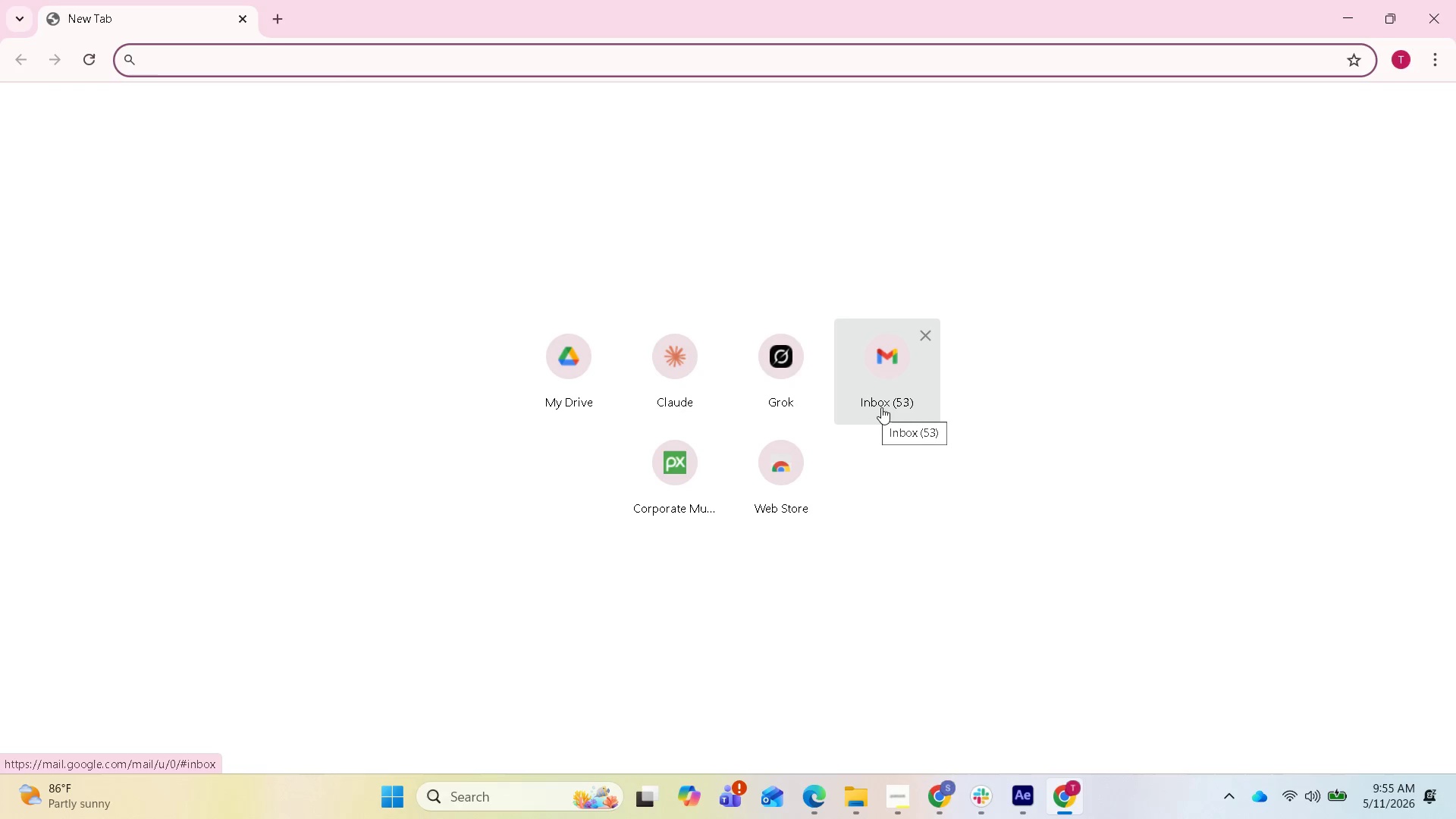 
wait(30.38)
 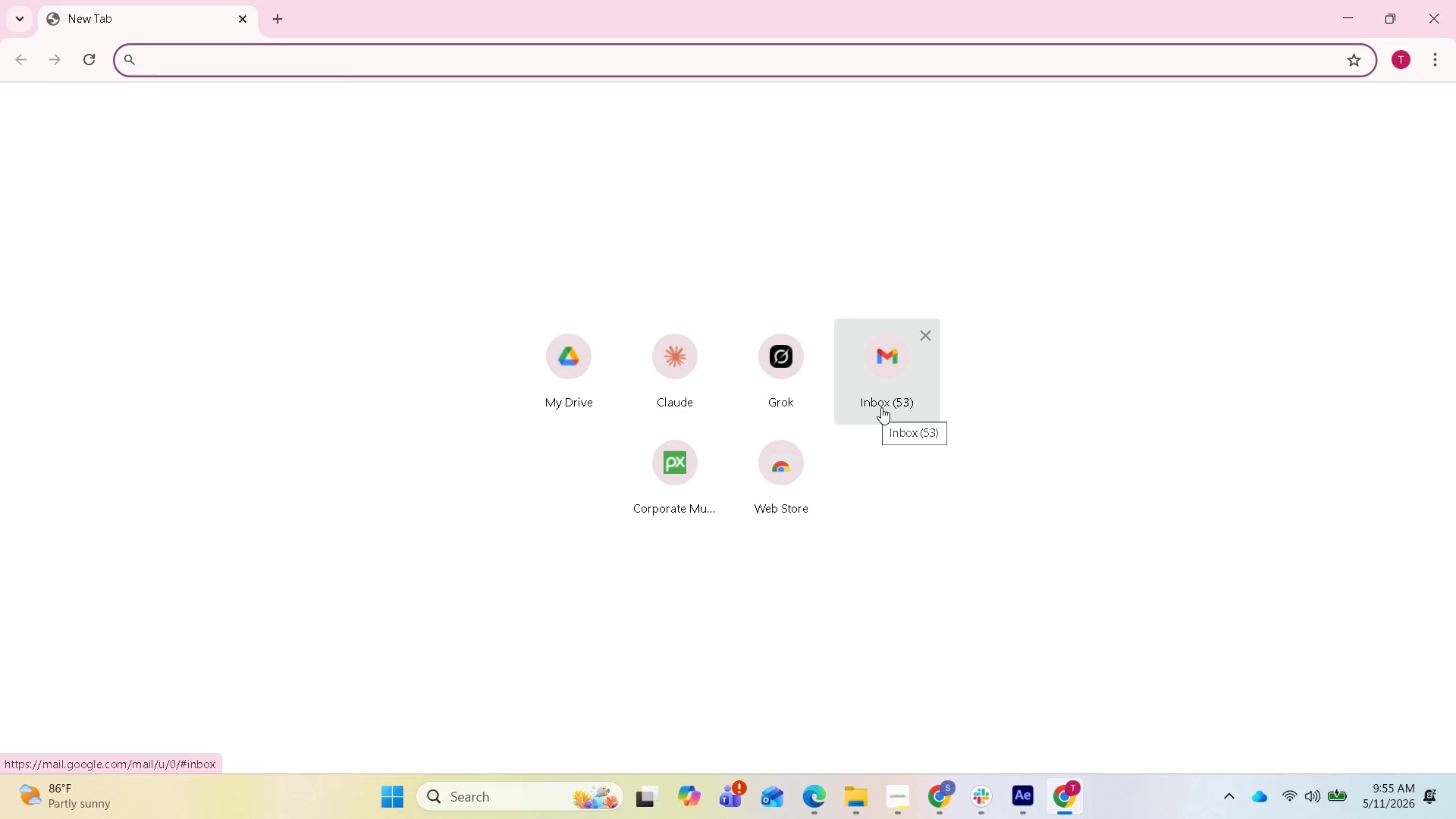 
mouse_move([848, 391])
 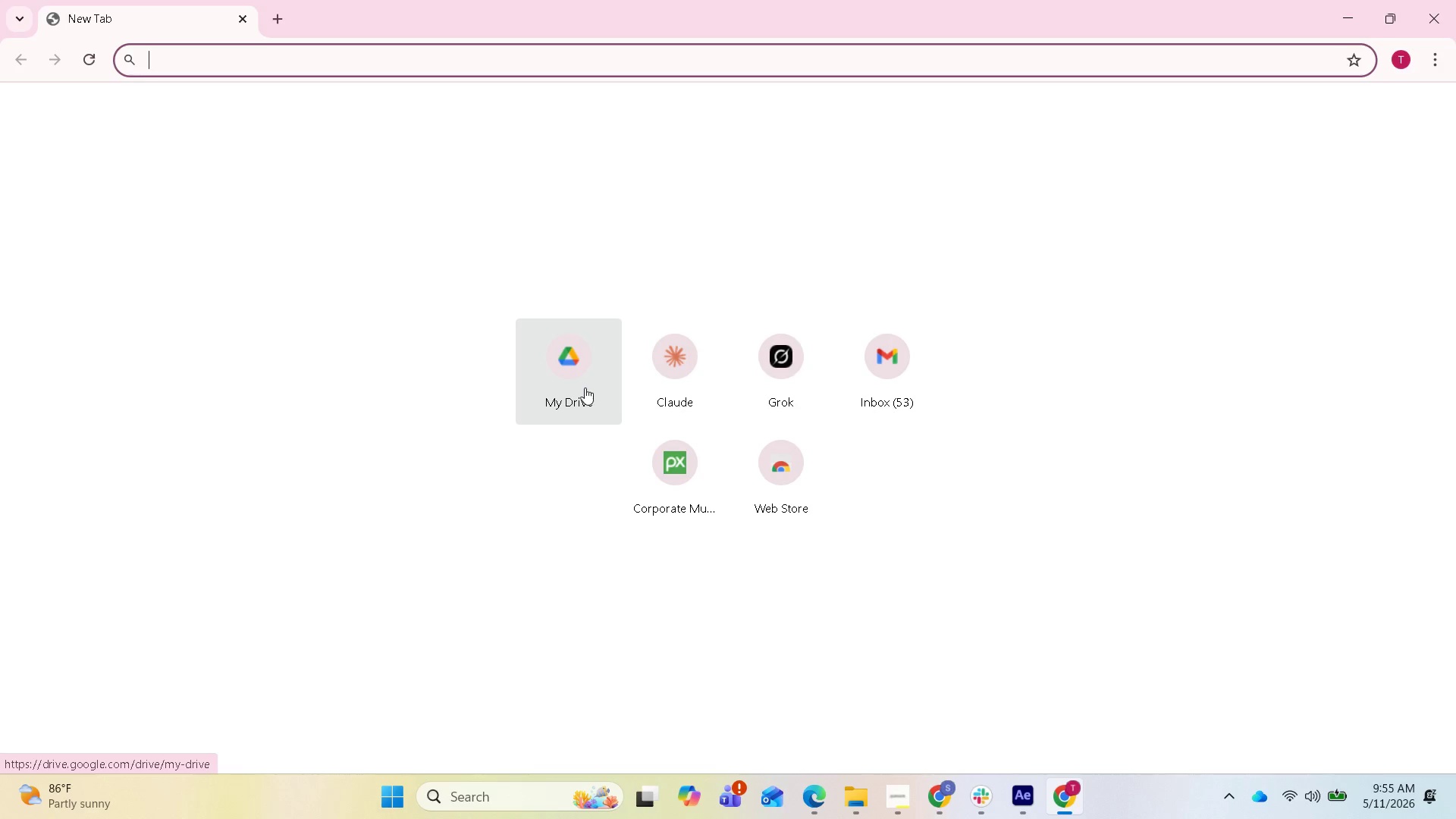 
left_click([585, 387])
 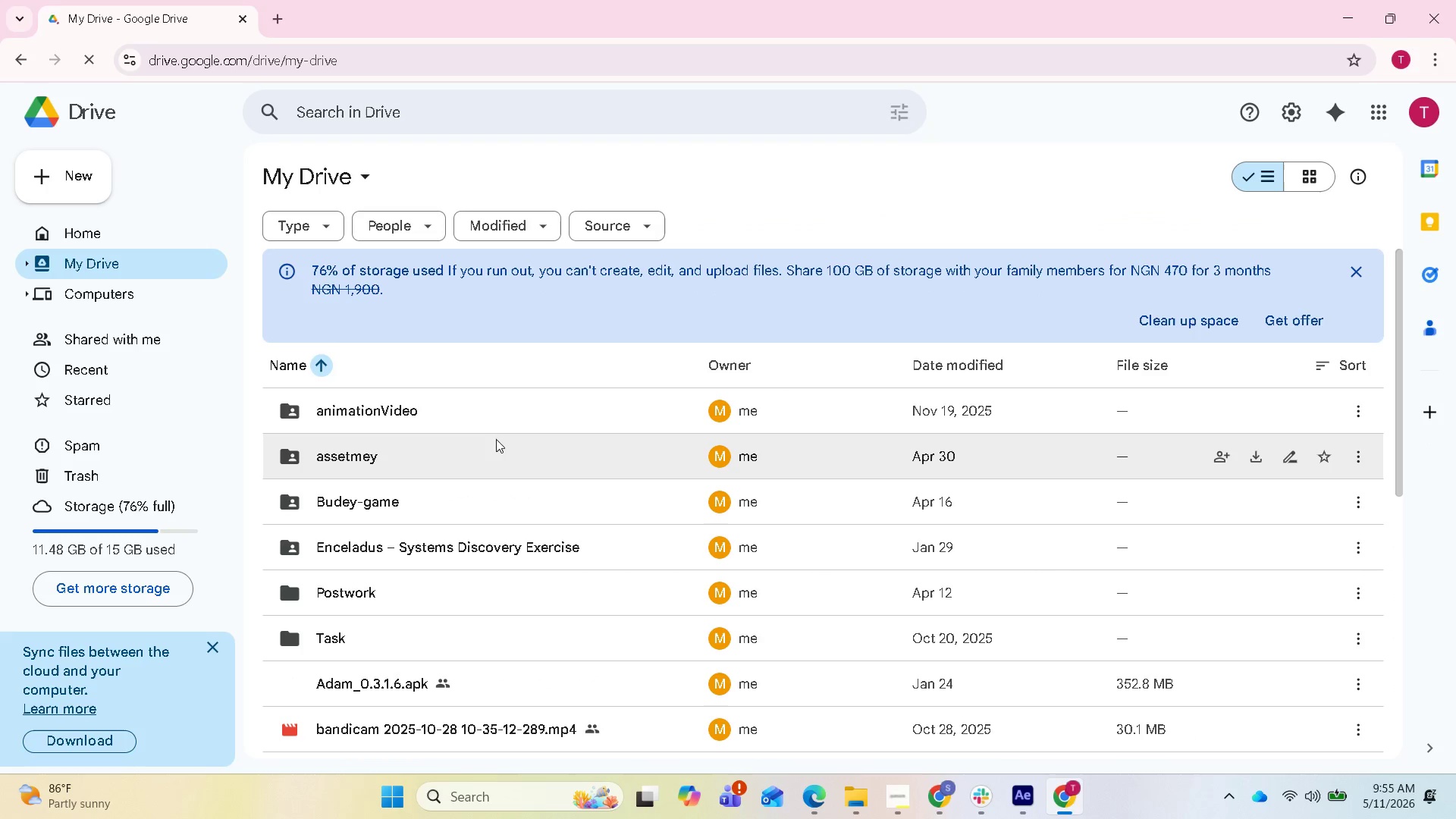 
wait(7.38)
 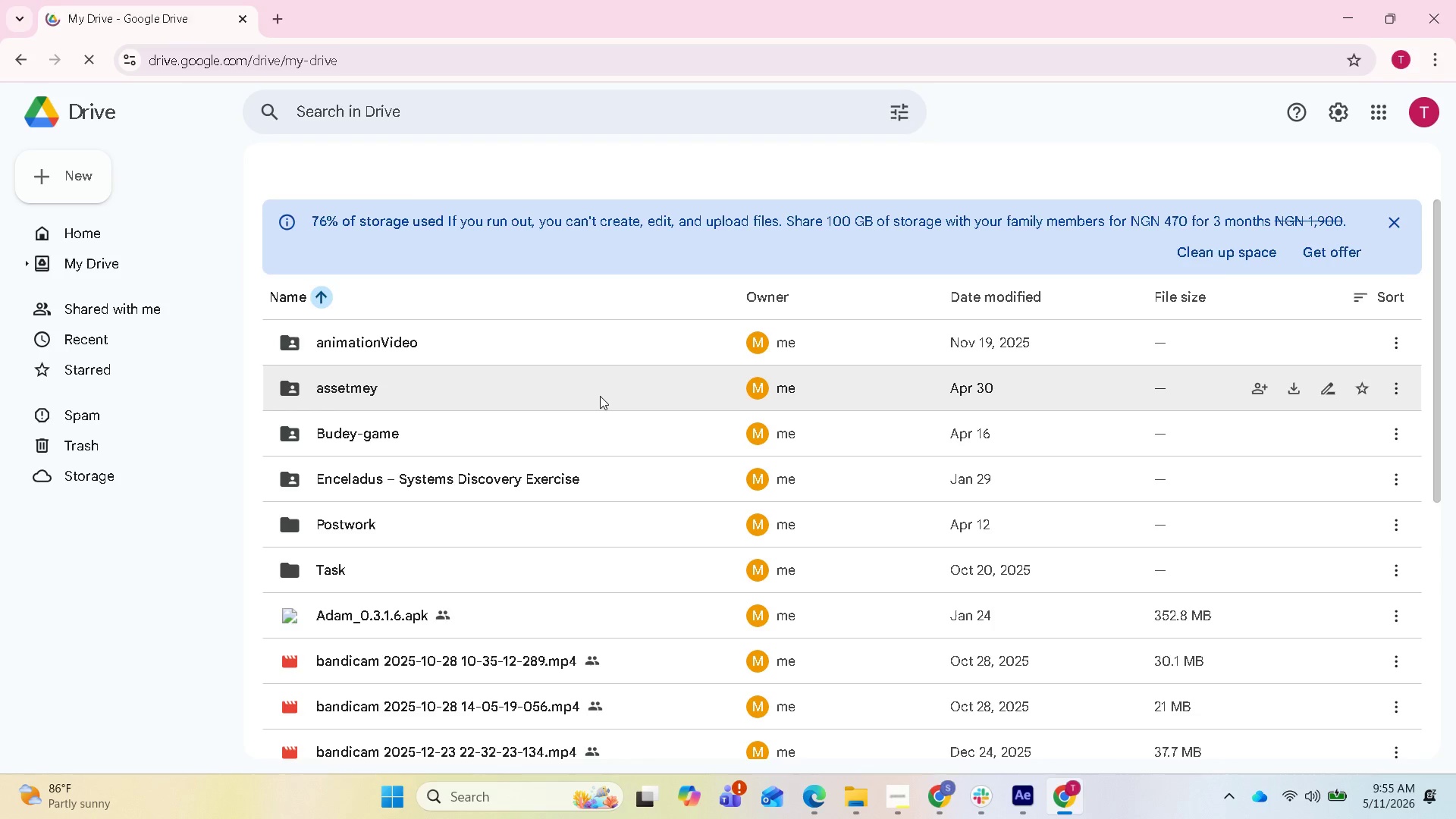 
left_click([320, 604])
 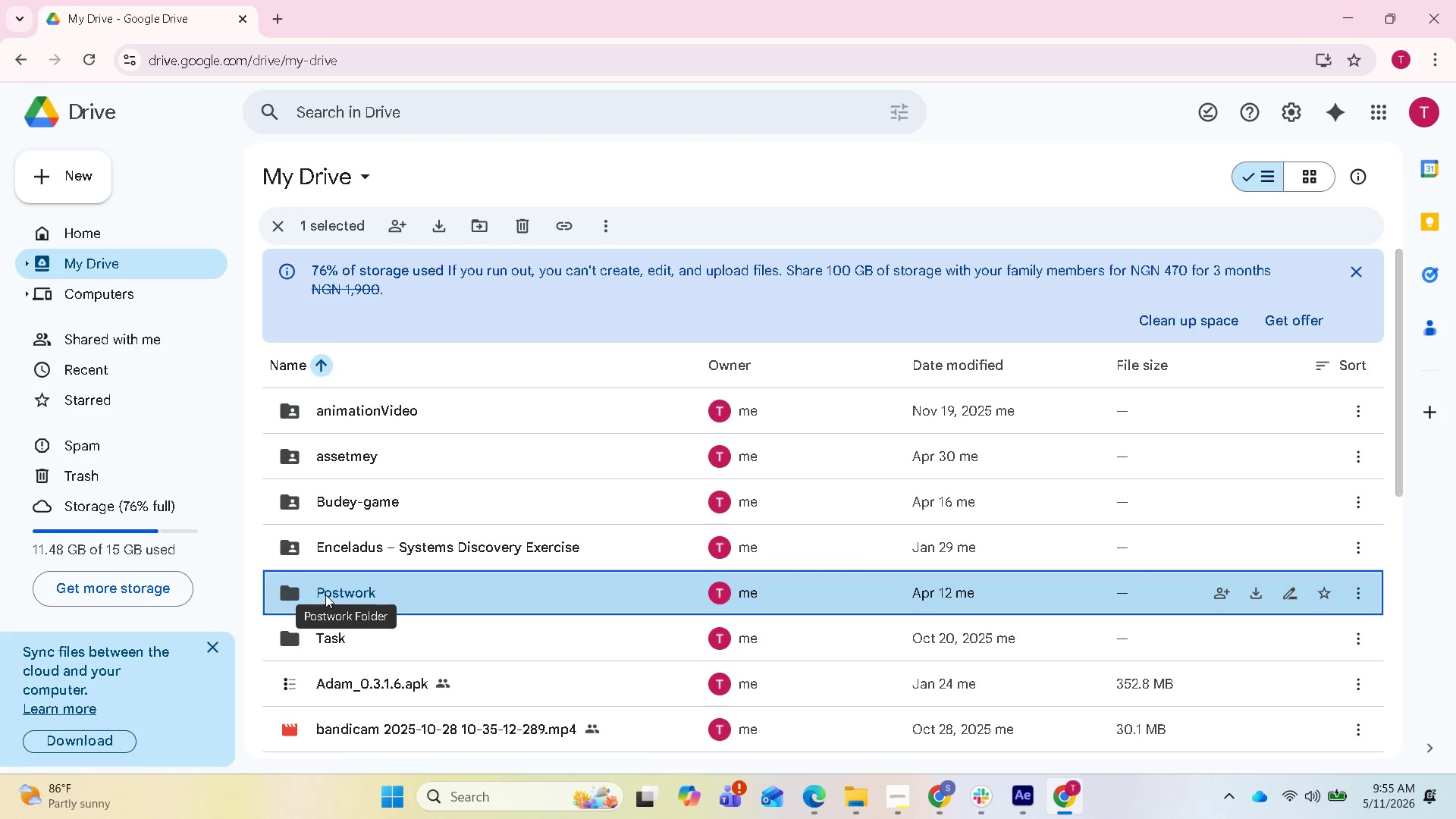 
double_click([325, 593])
 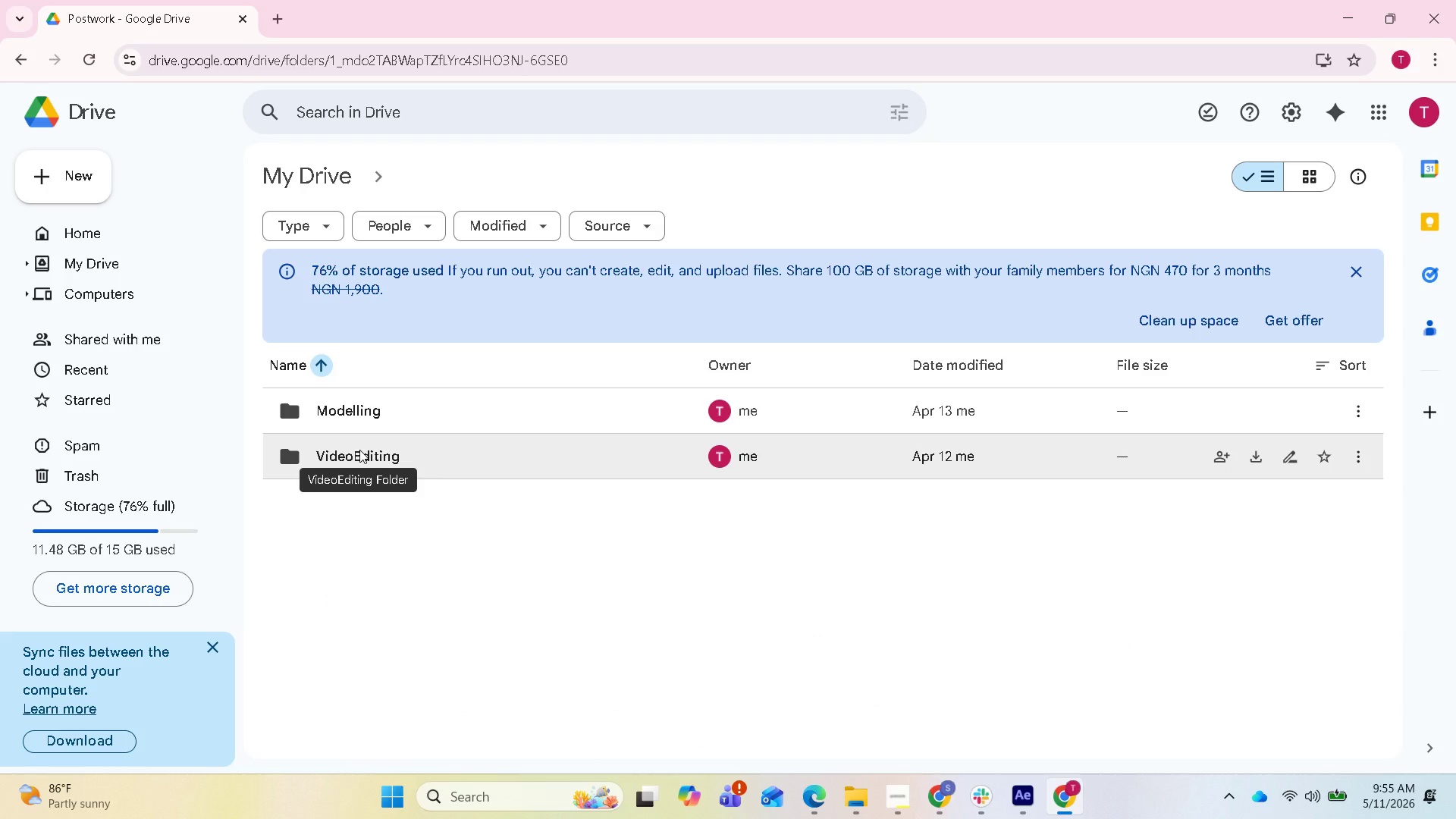 
double_click([359, 450])
 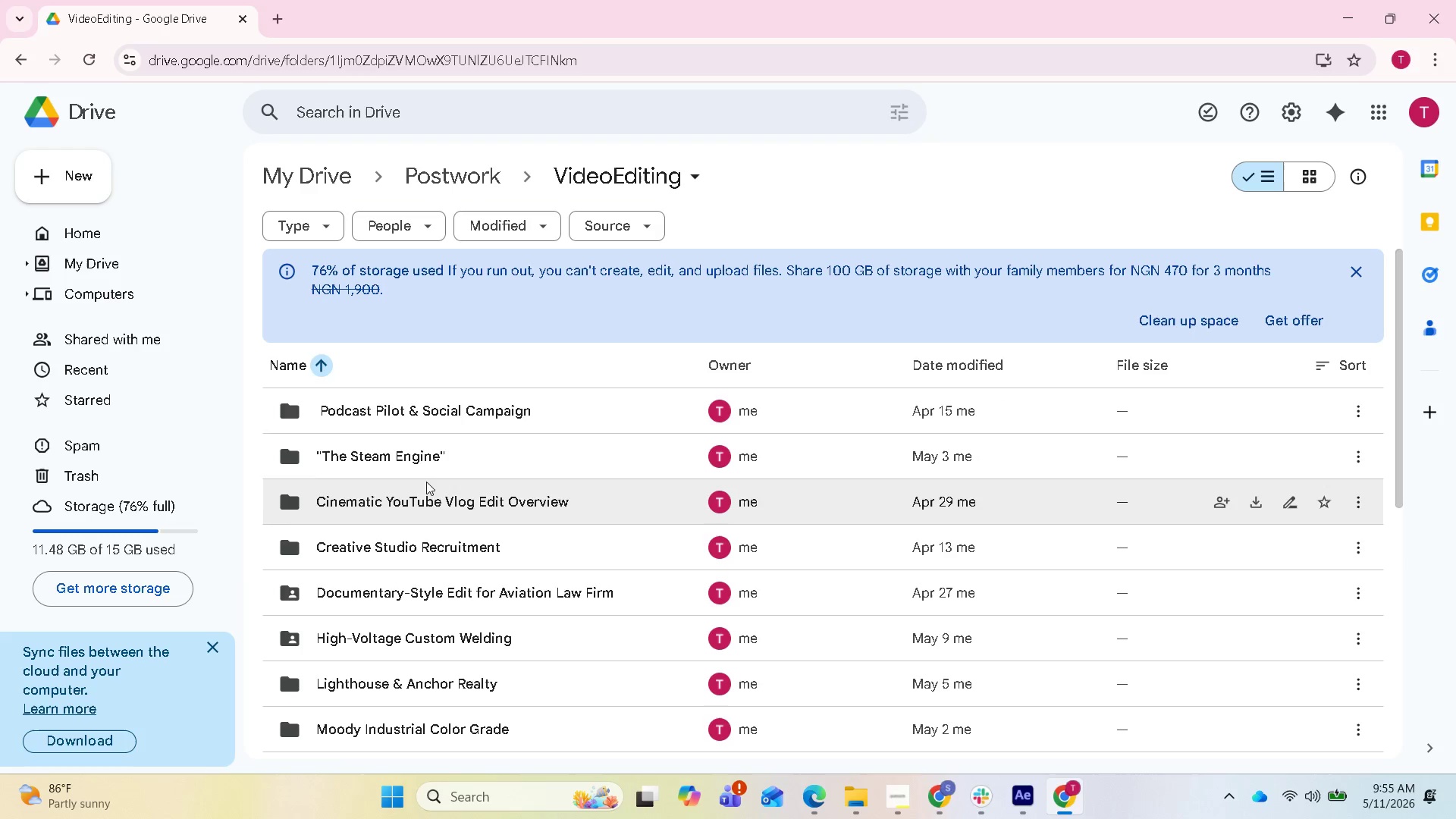 
scroll: coordinate [566, 597], scroll_direction: down, amount: 15.0
 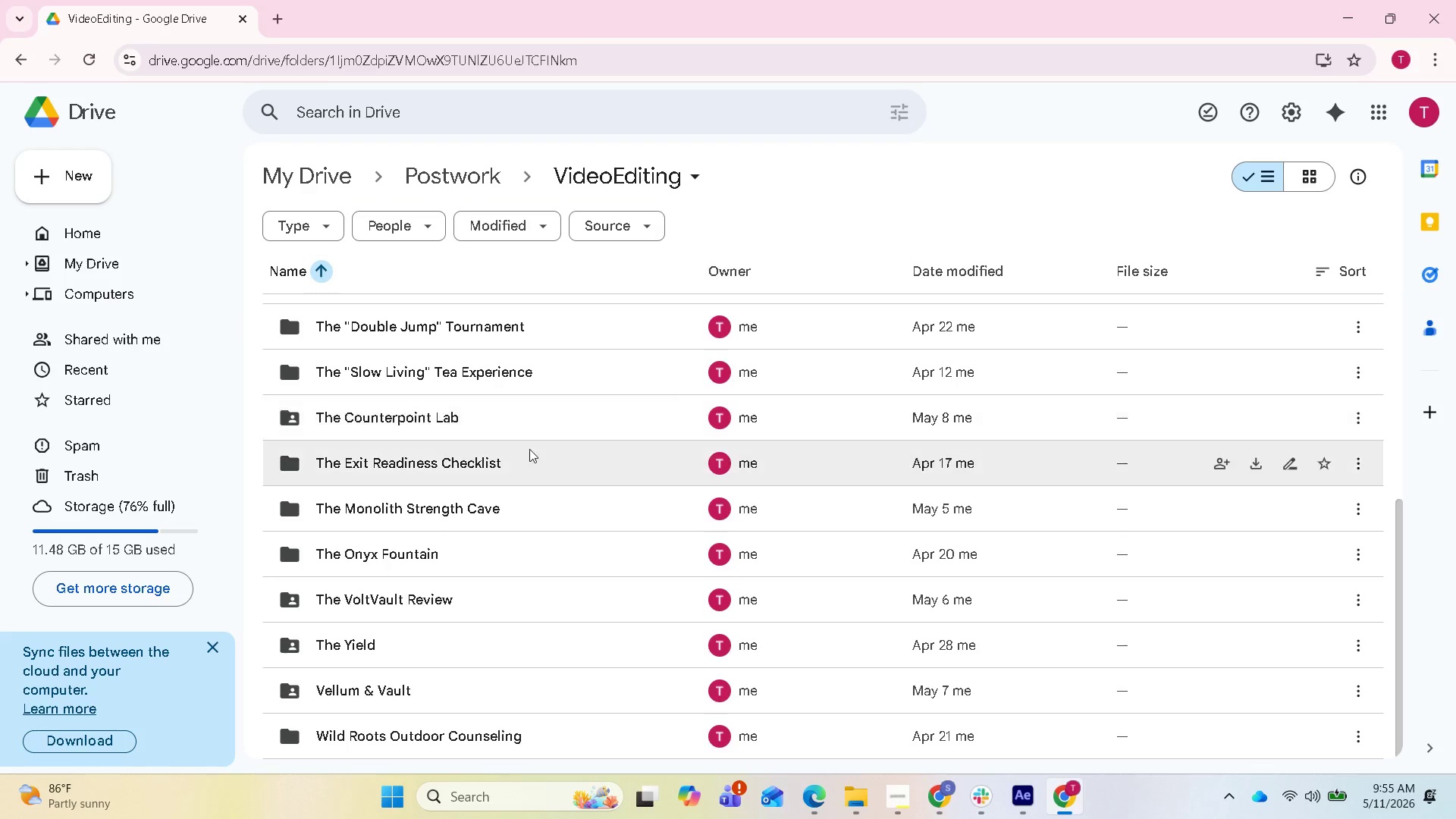 
wait(5.5)
 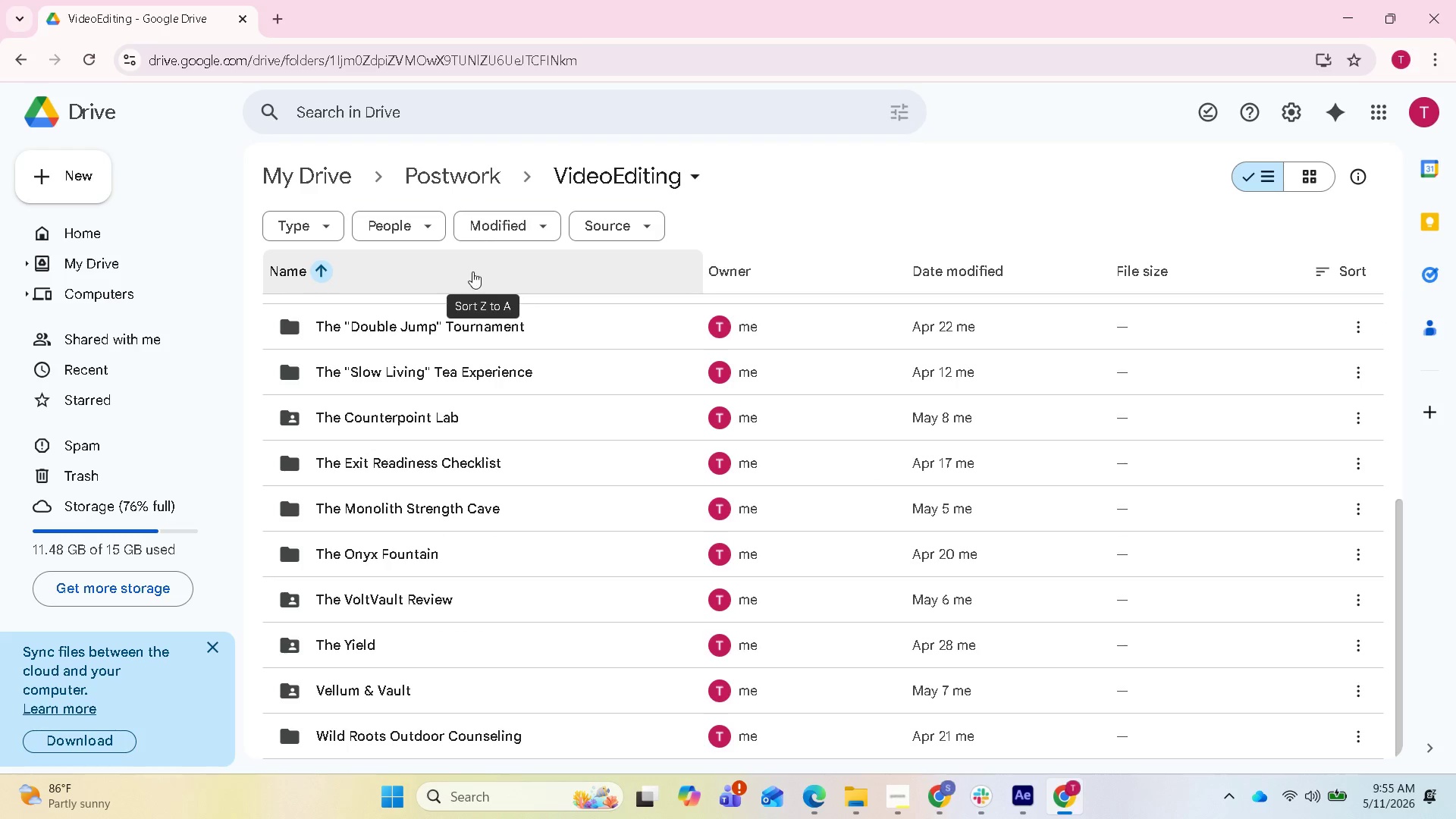 
scroll: coordinate [530, 486], scroll_direction: up, amount: 7.0
 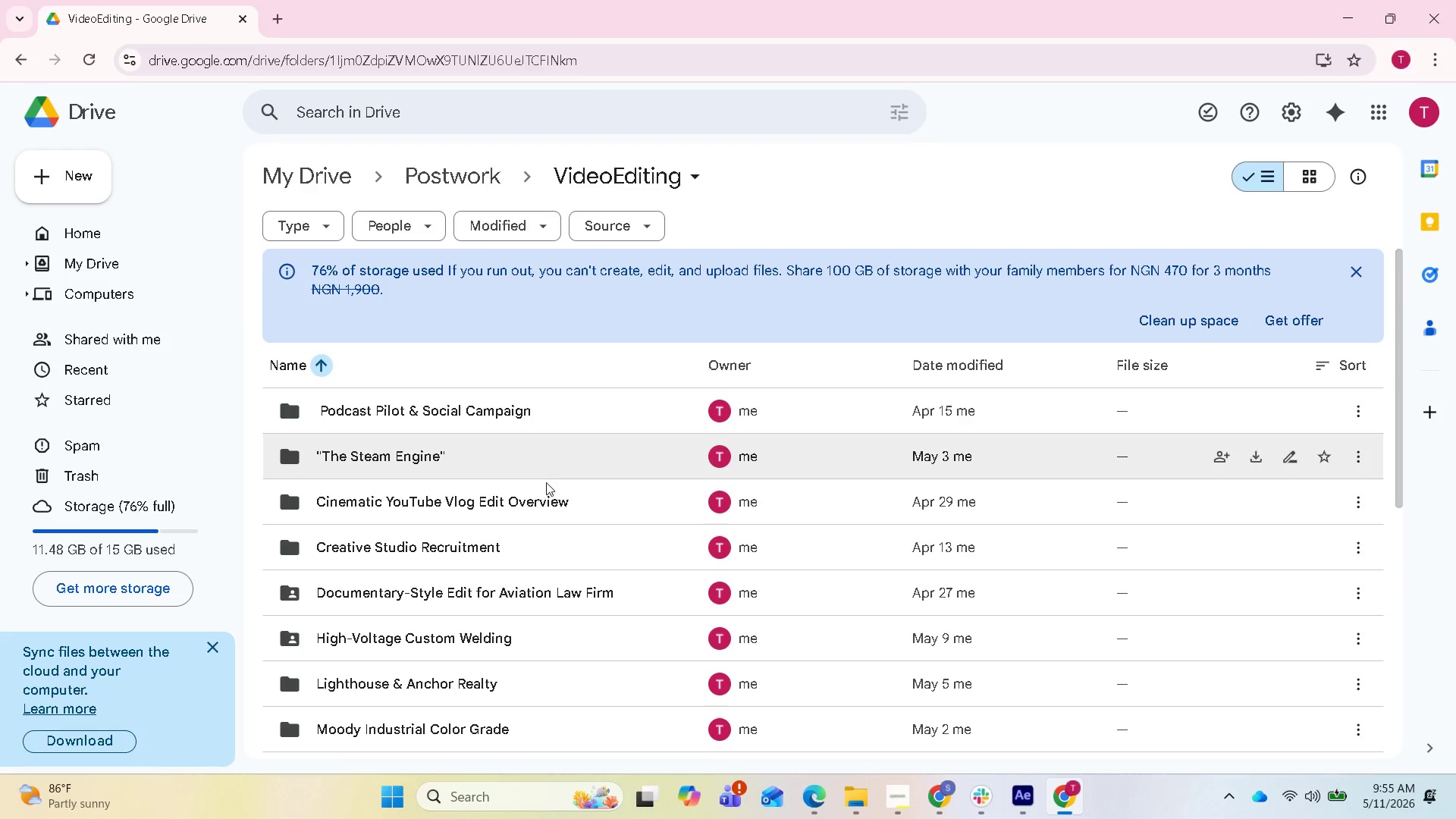 
scroll: coordinate [574, 625], scroll_direction: down, amount: 9.0